 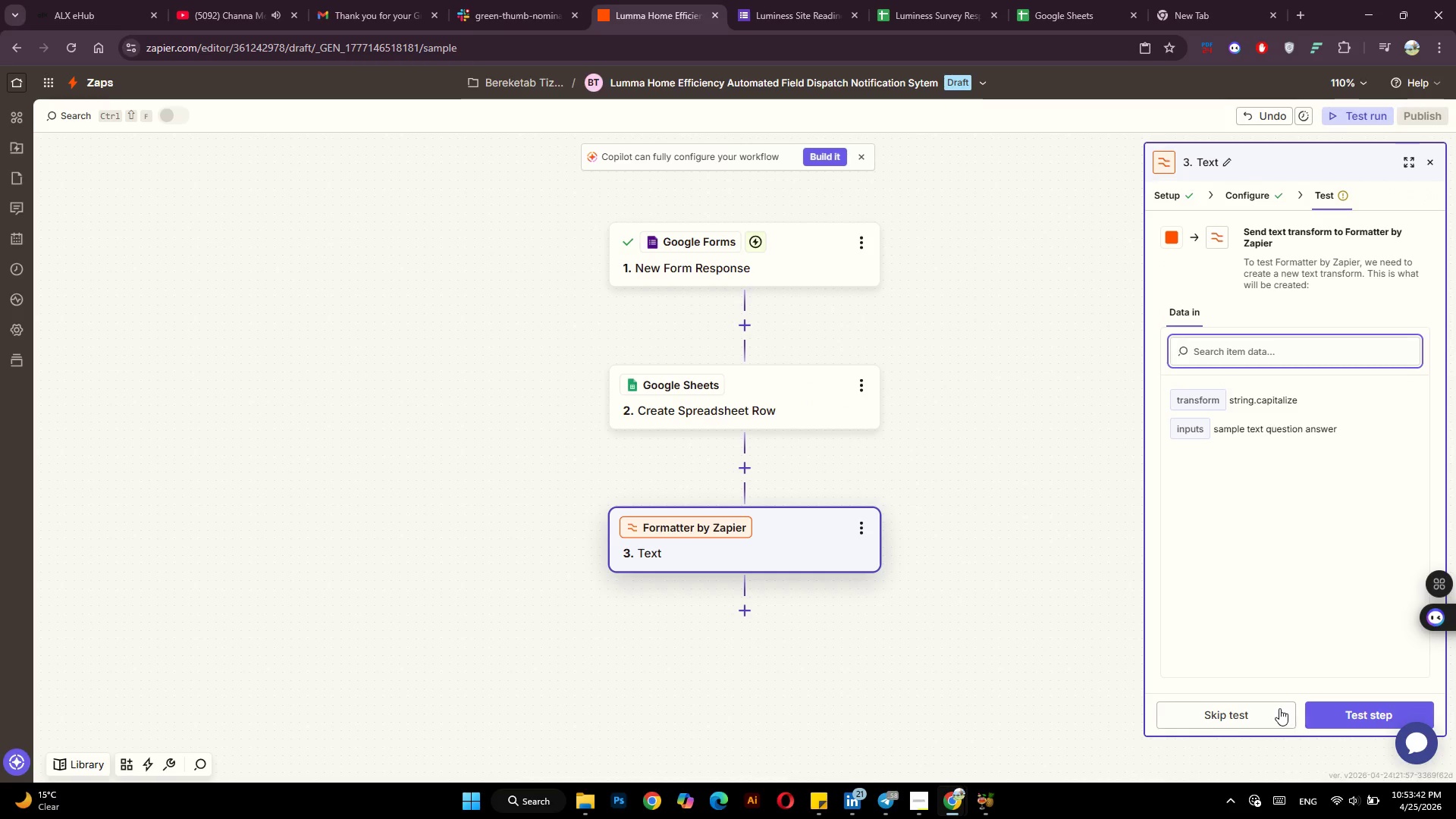 
left_click([1345, 711])
 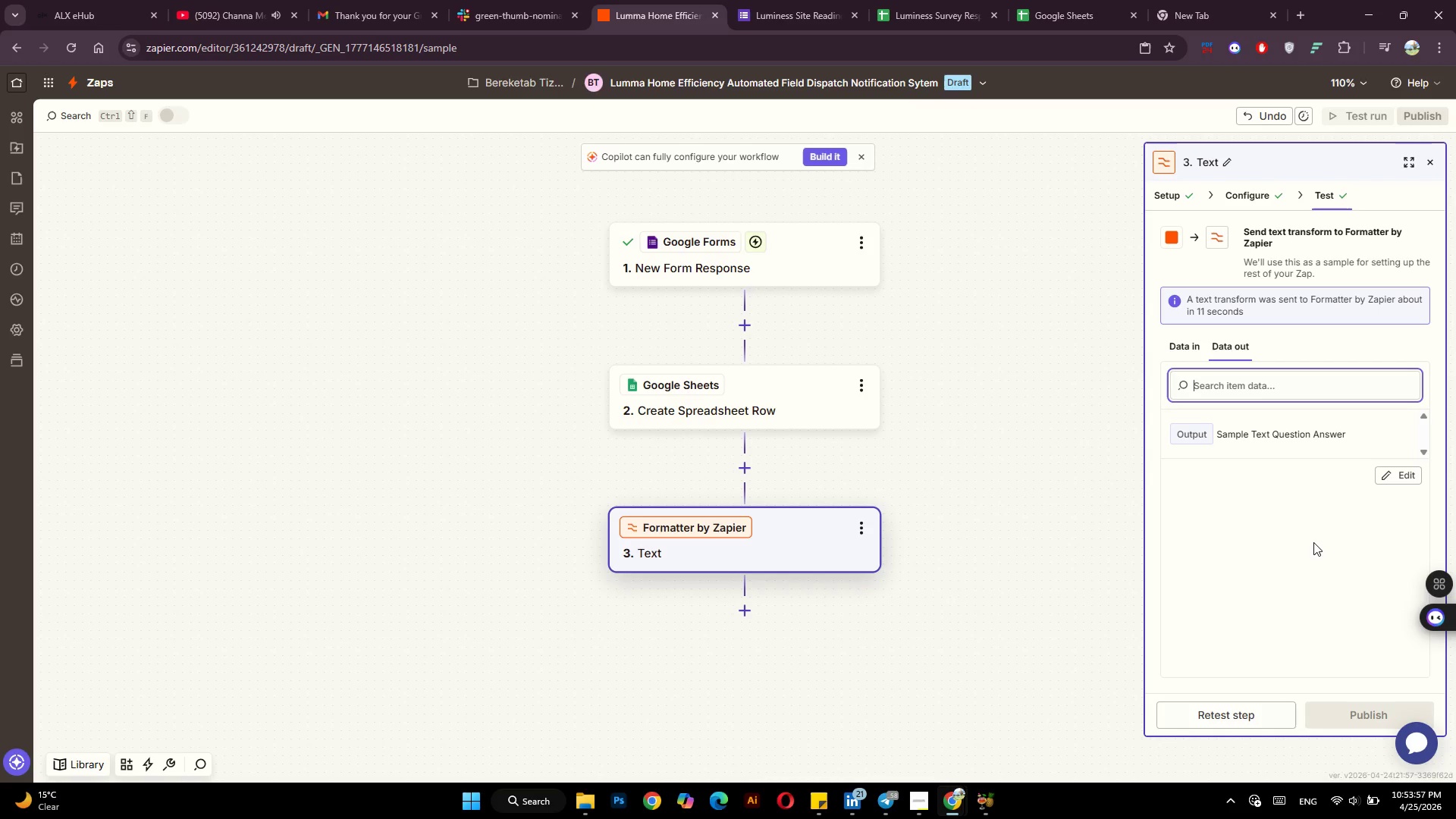 
wait(17.09)
 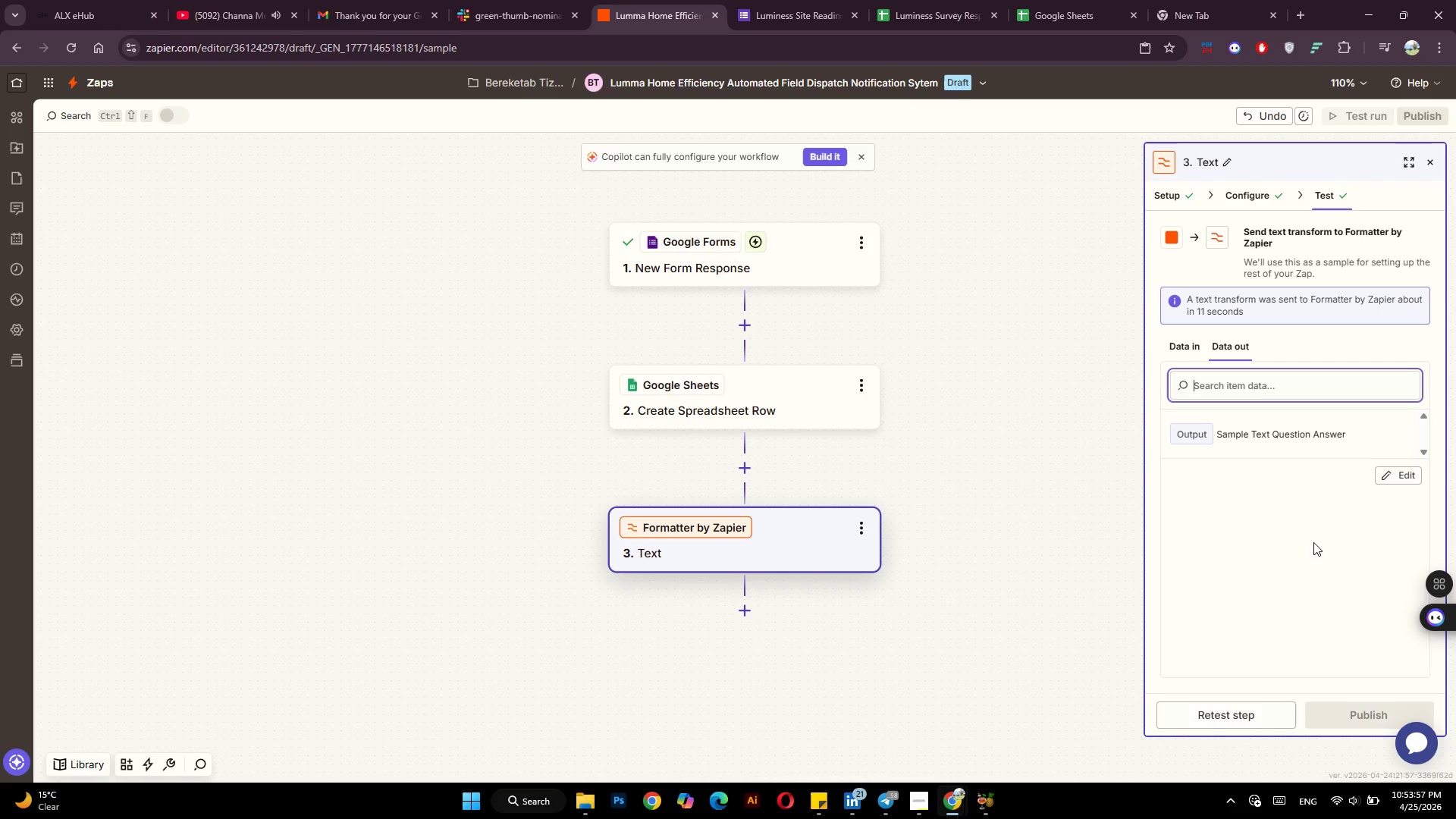 
key(Alt+AltLeft)
 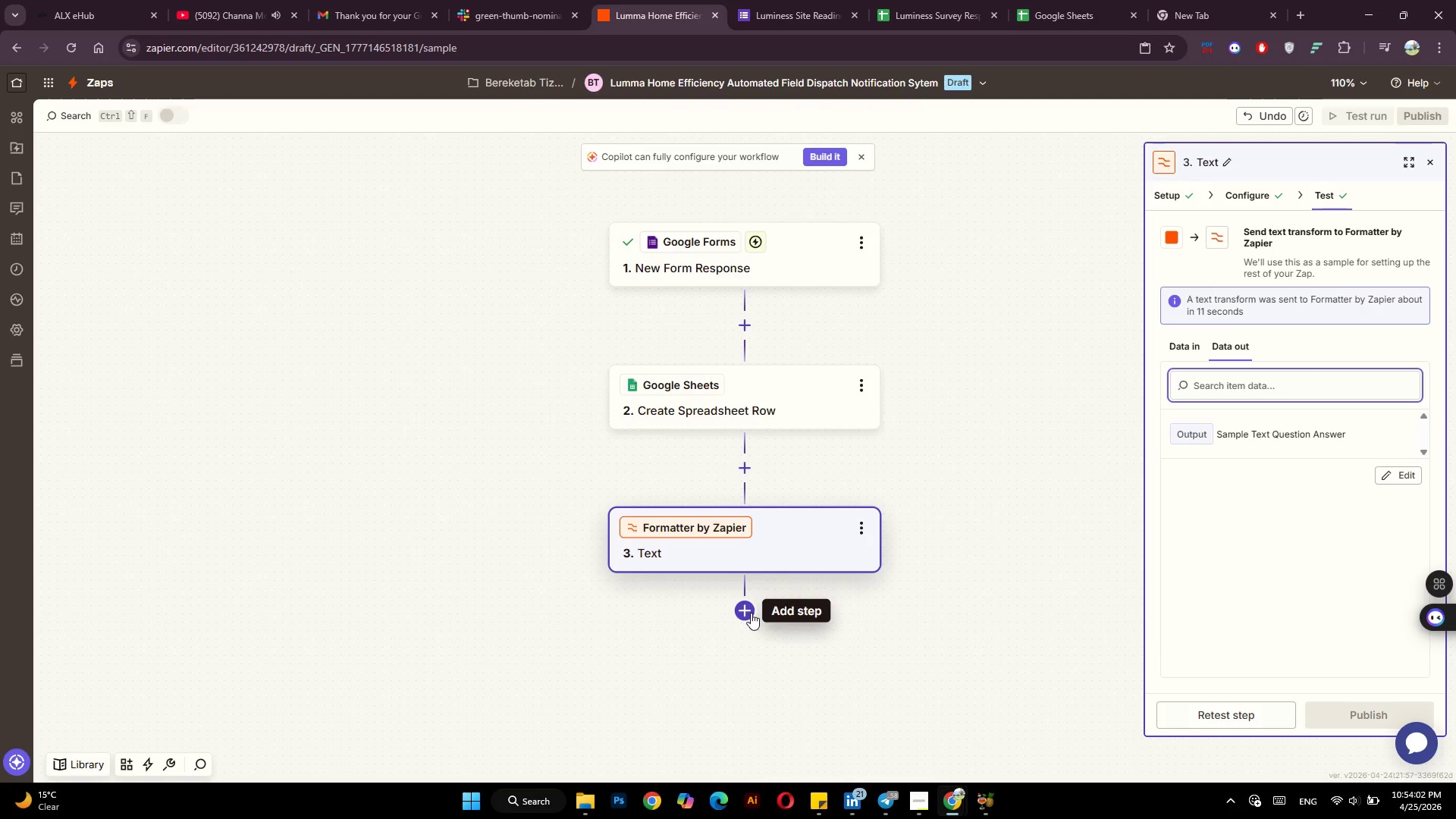 
key(Alt+Tab)